 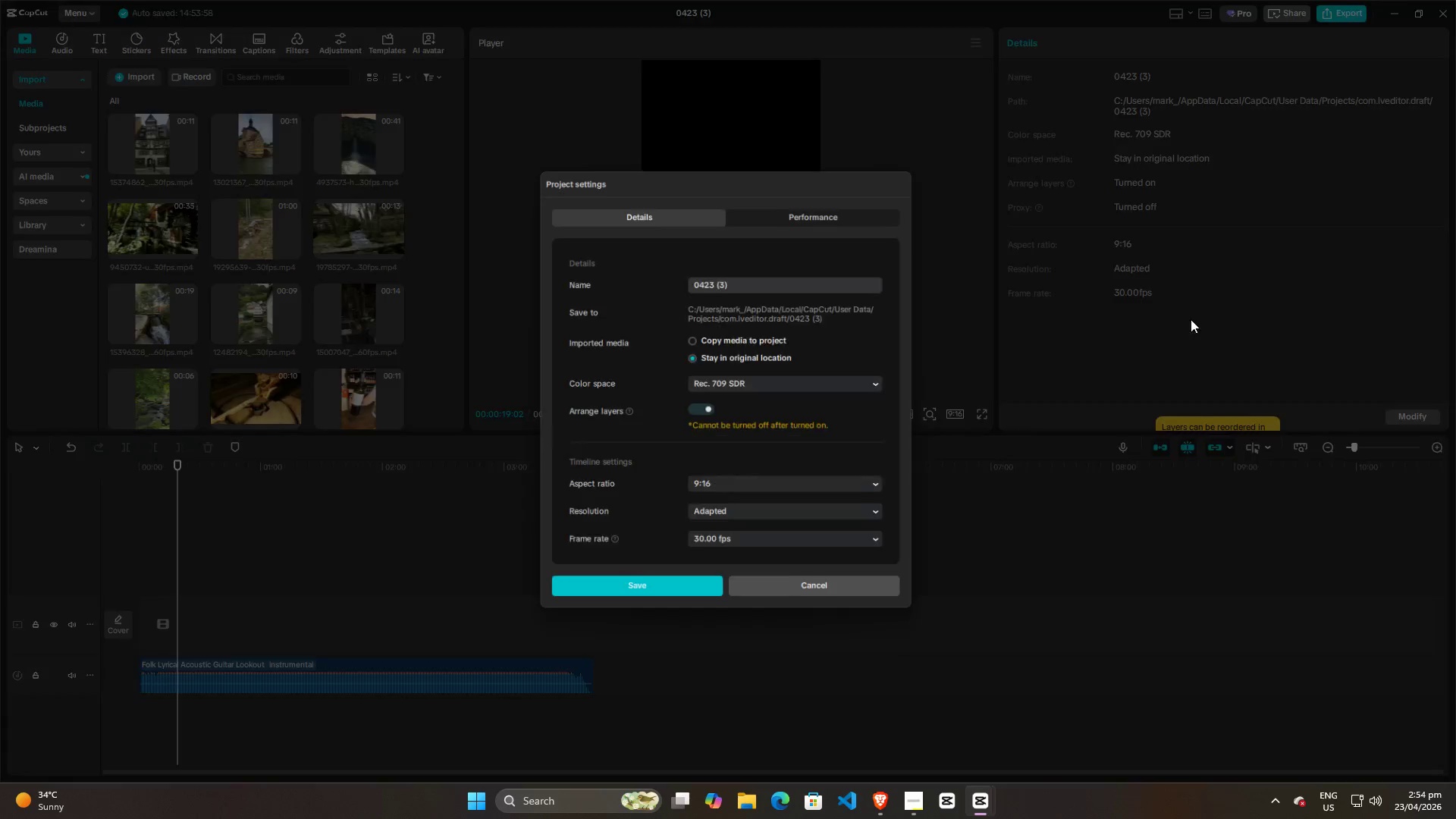 
left_click([747, 281])
 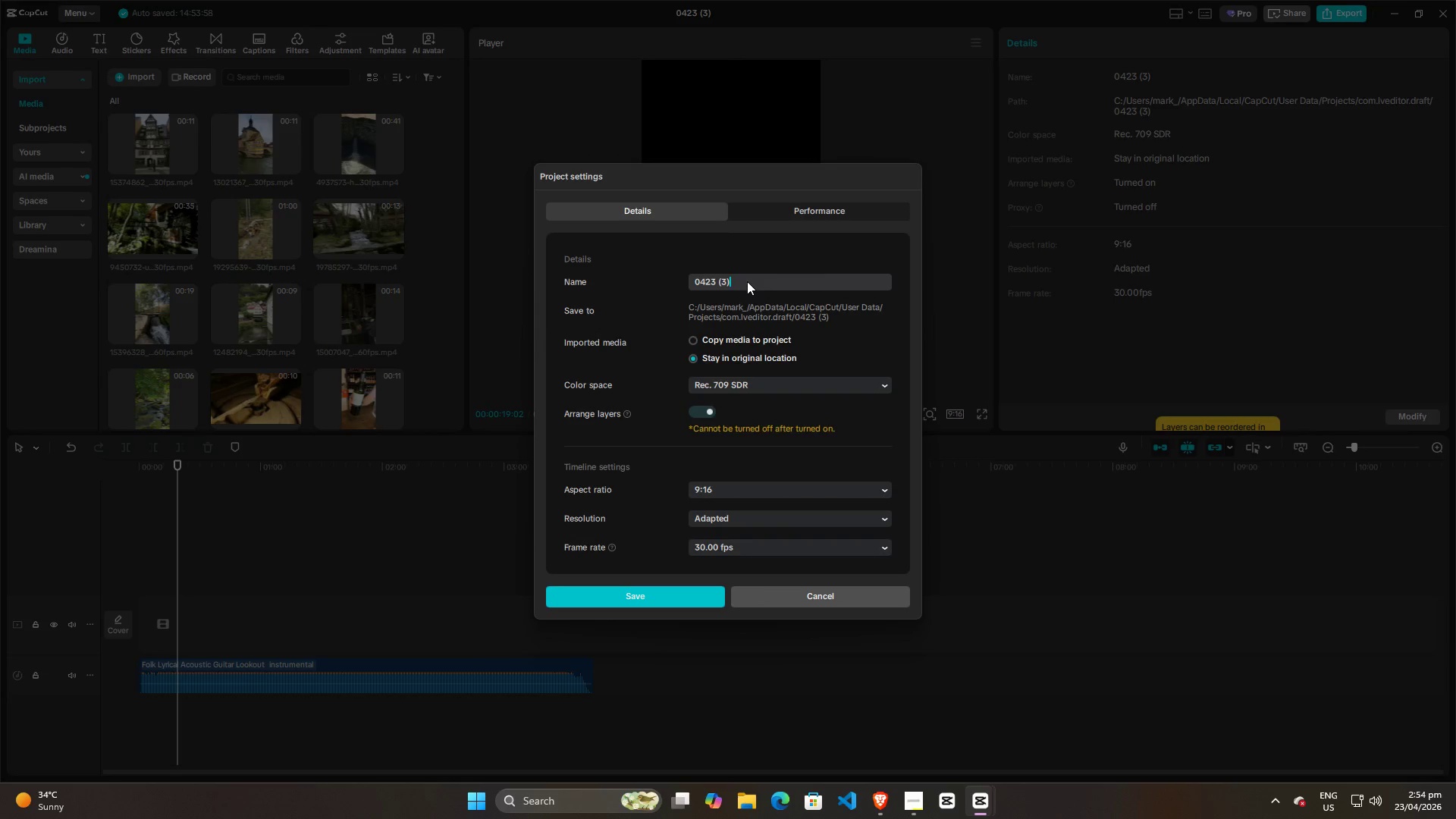 
key(Control+A)
 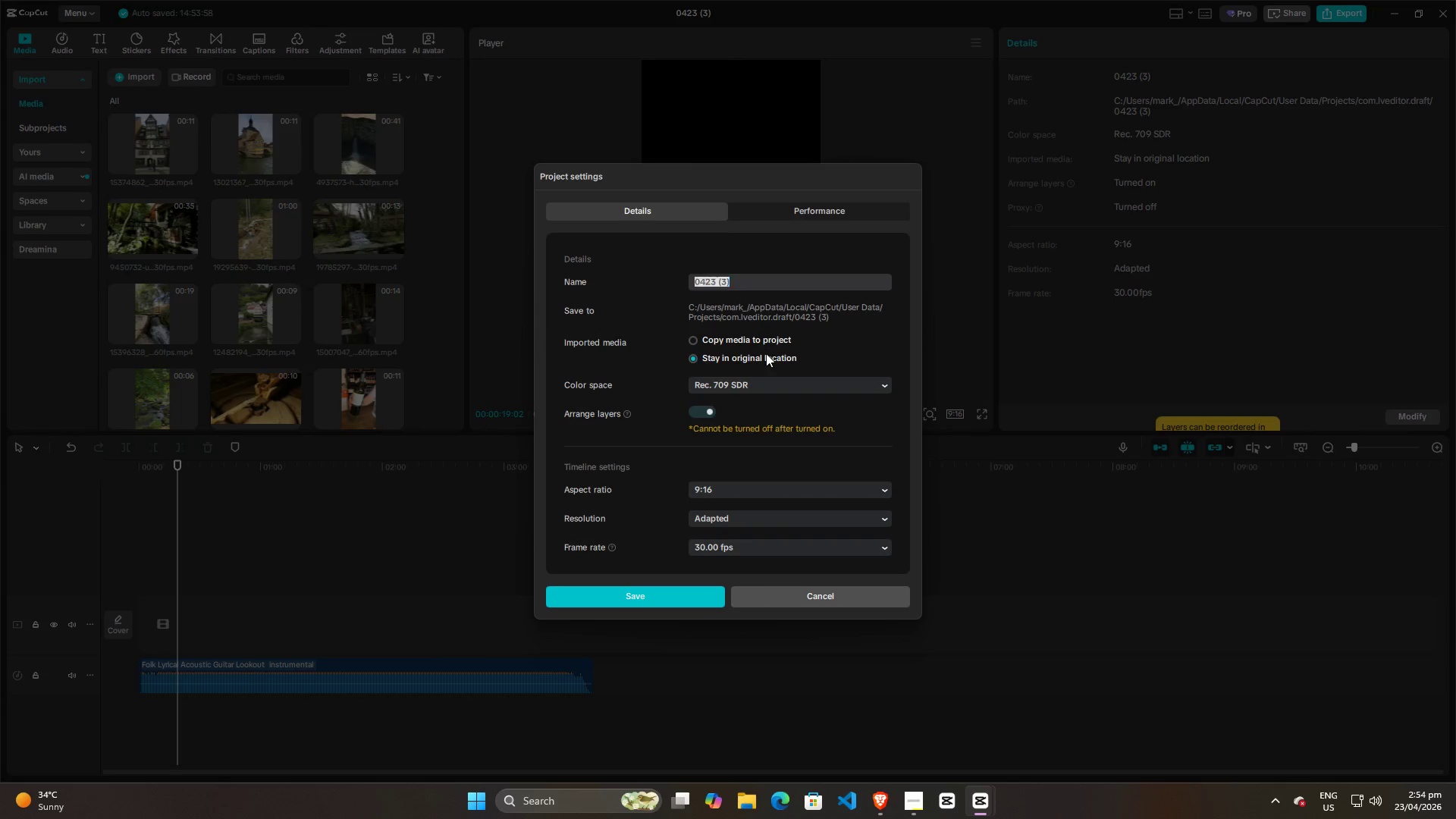 
key(Control+V)
 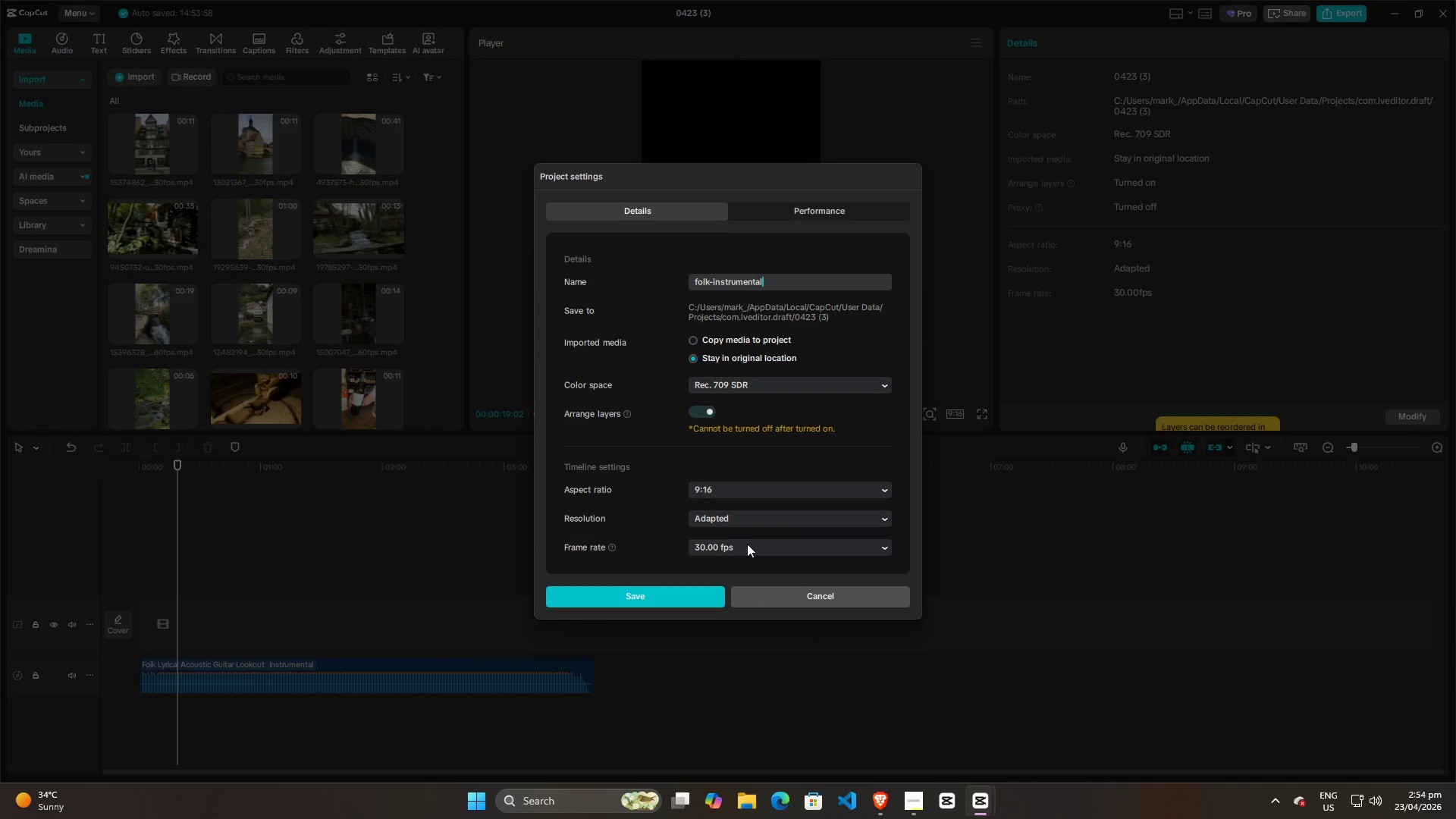 
left_click([744, 548])
 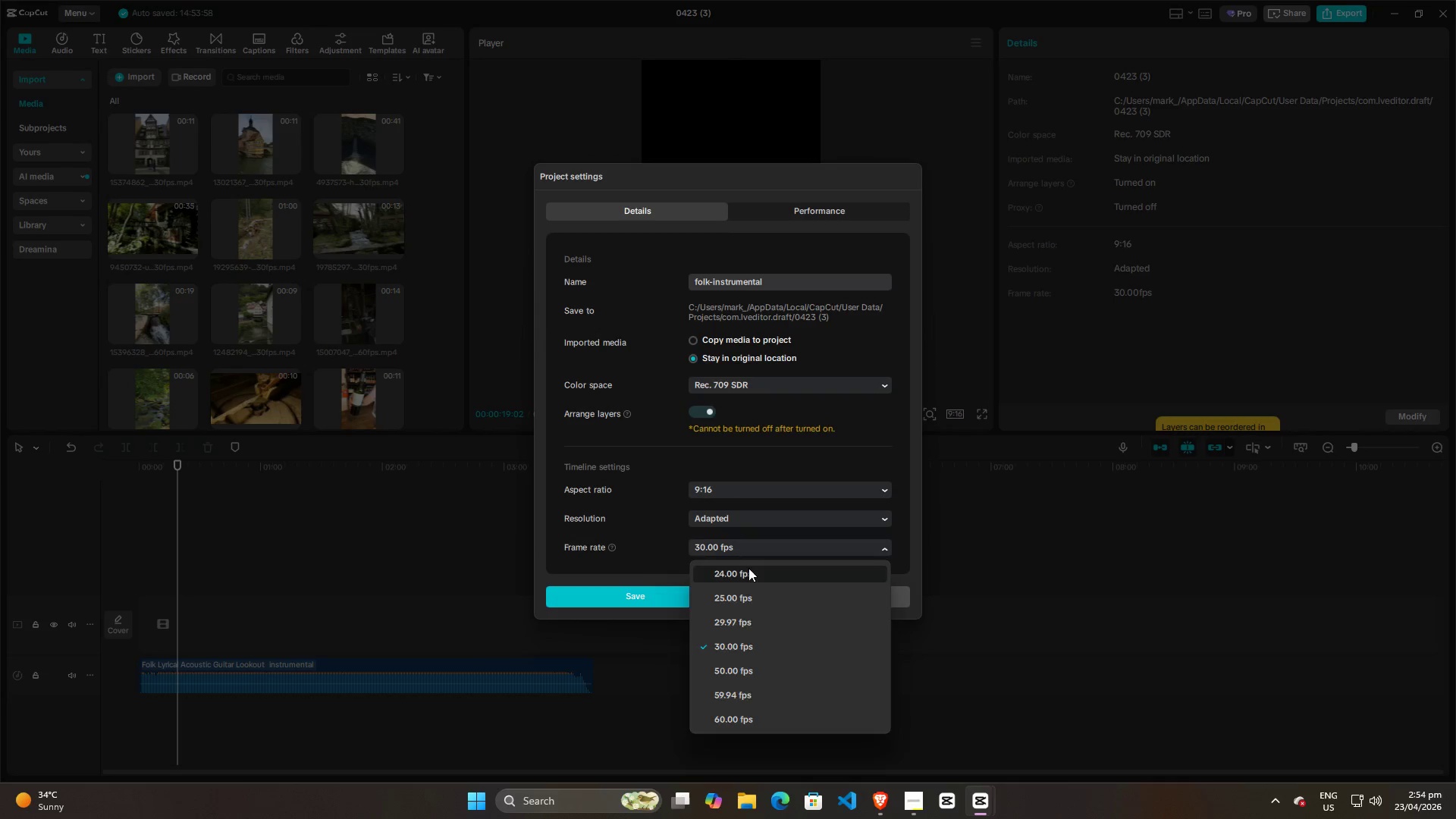 
double_click([660, 595])
 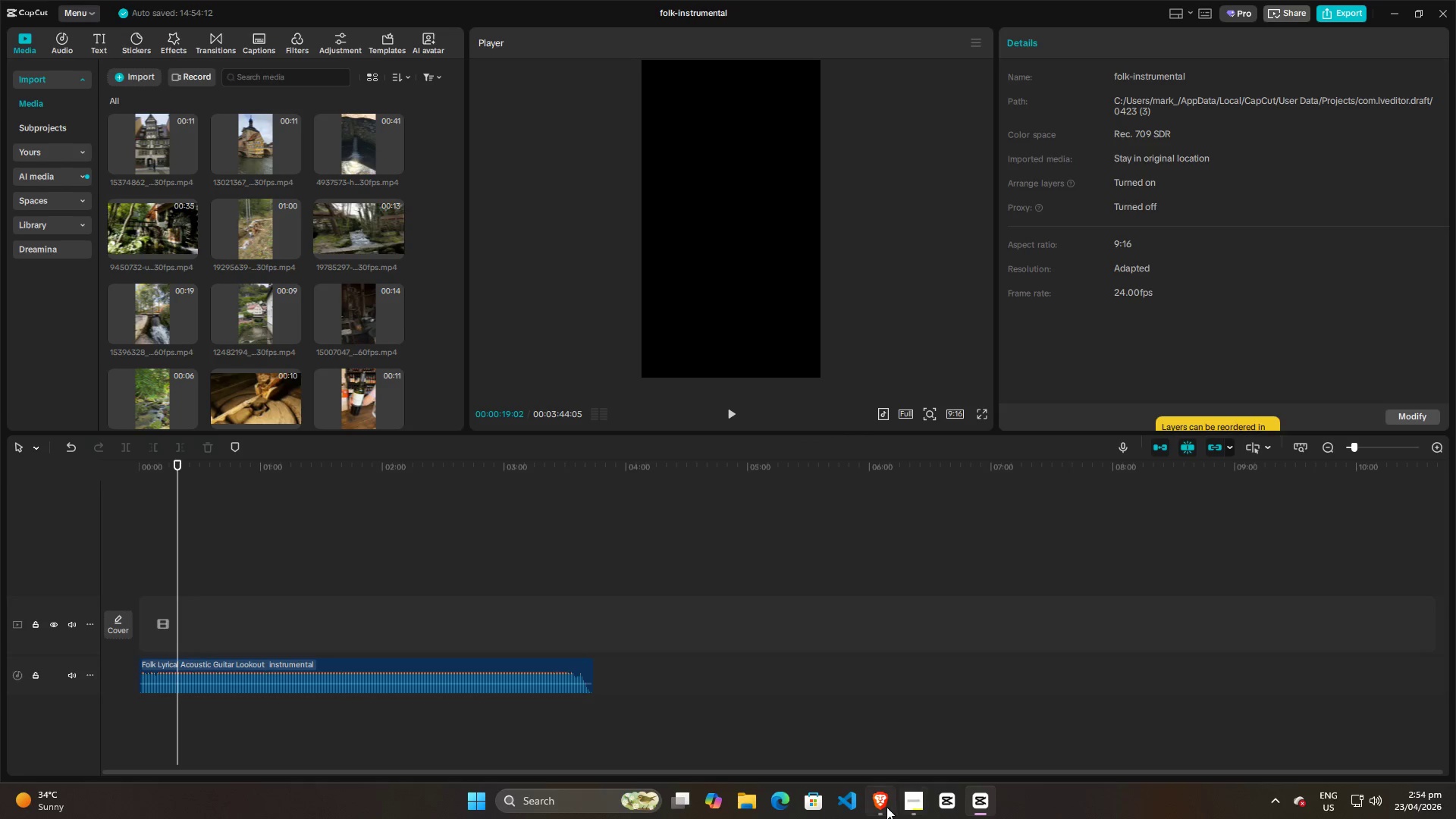 
left_click([884, 807])
 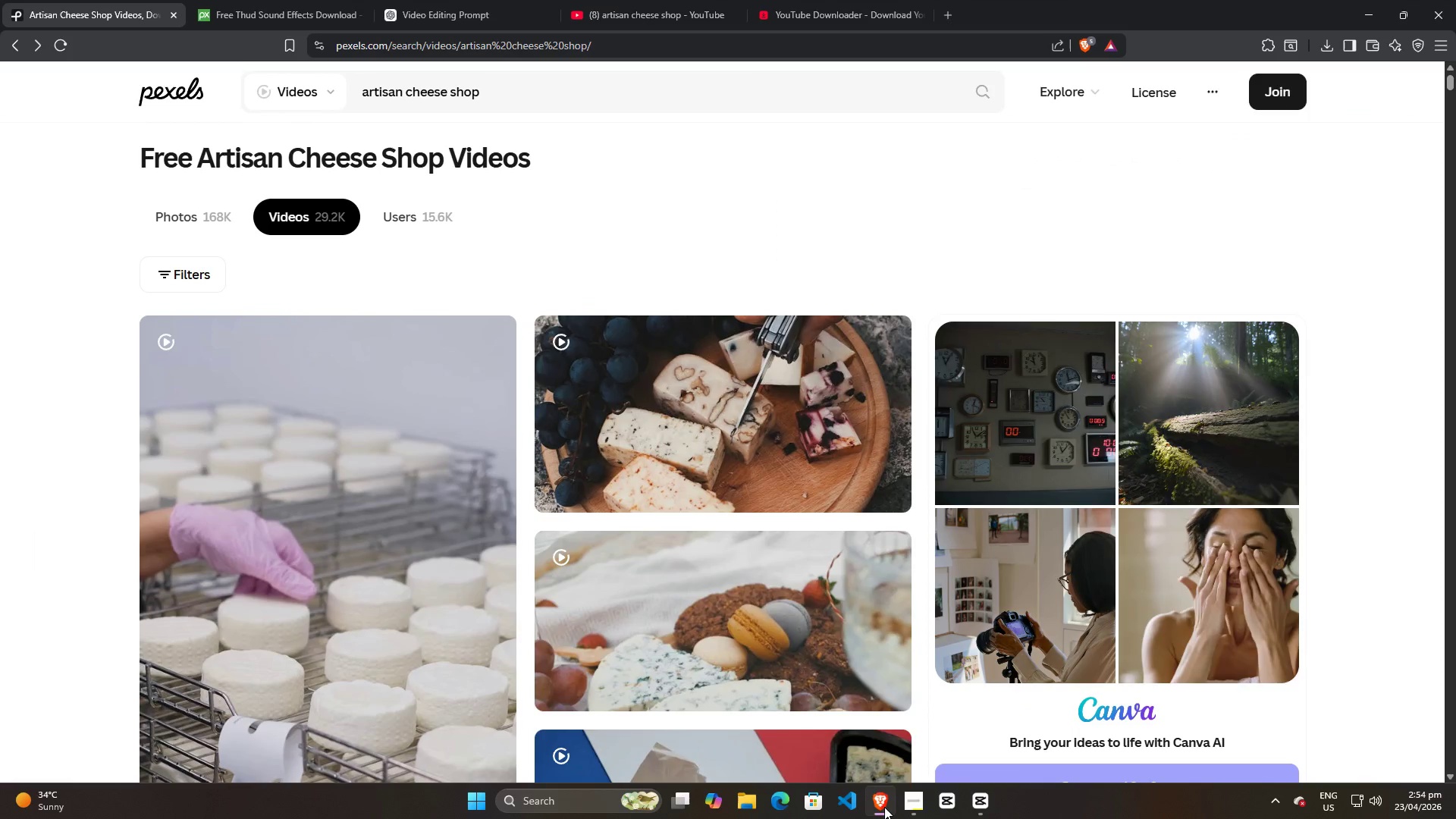 
left_click([884, 807])
 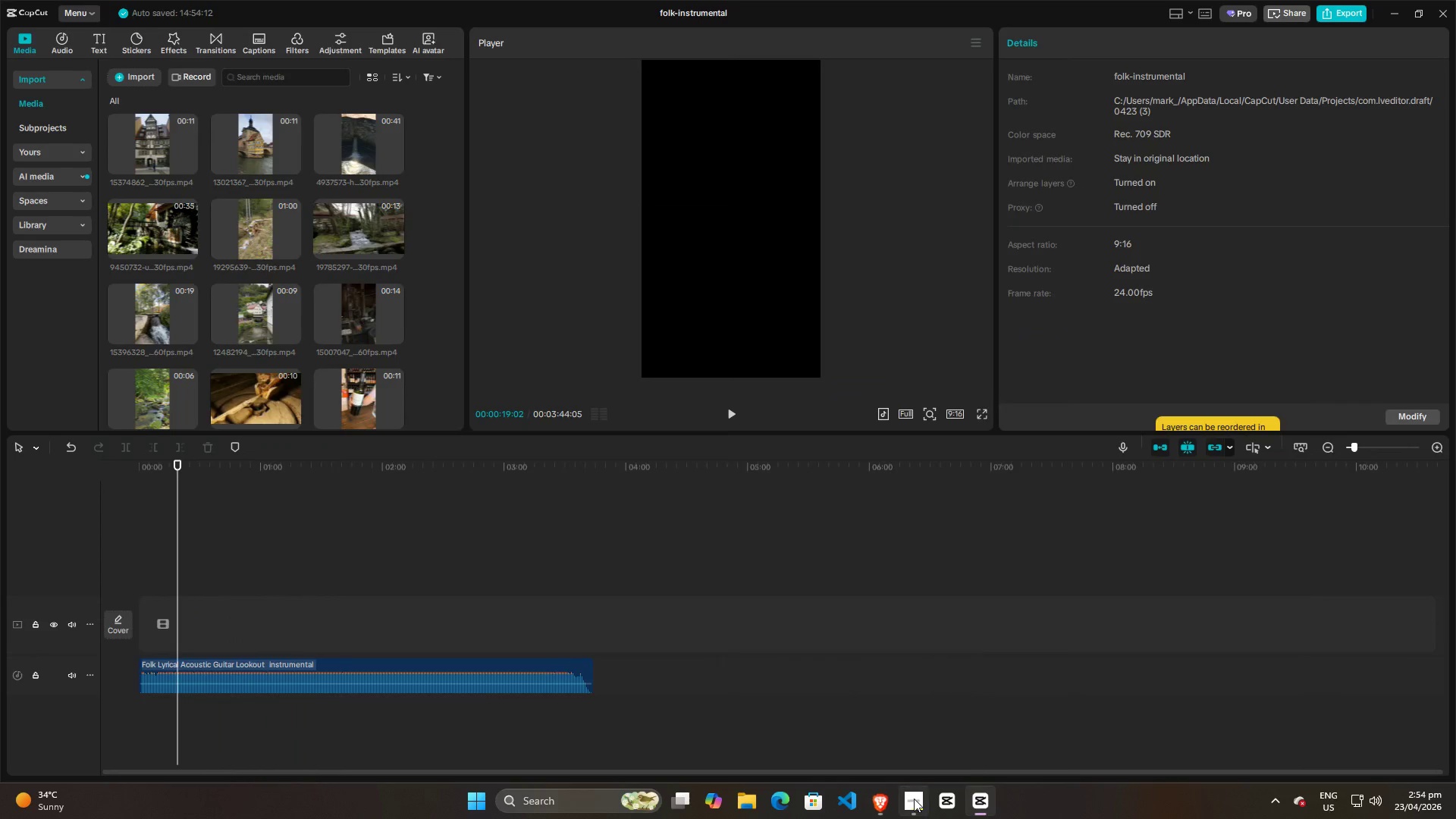 
double_click([914, 799])